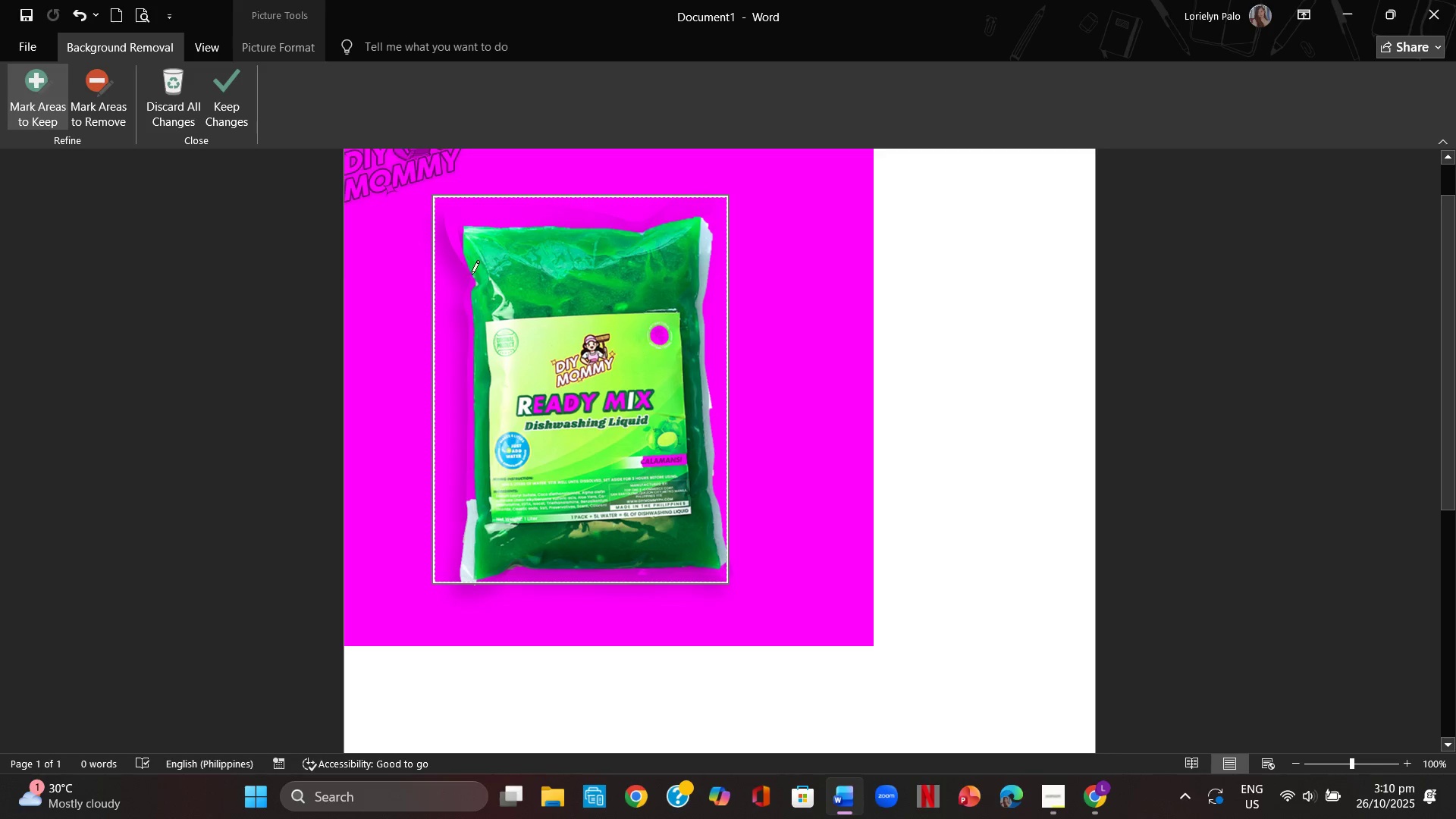 
left_click_drag(start_coordinate=[471, 289], to_coordinate=[483, 392])
 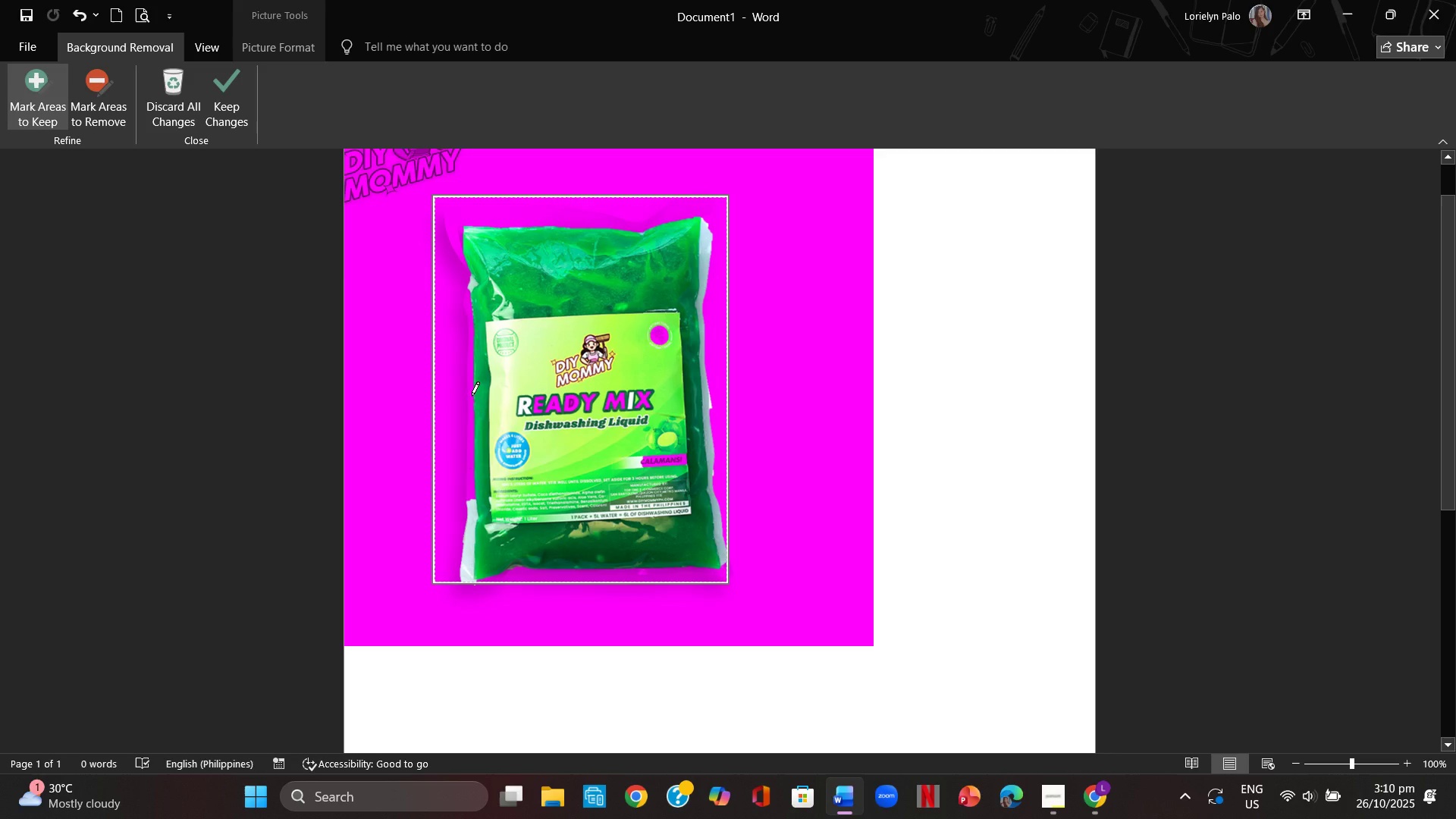 
left_click([472, 396])
 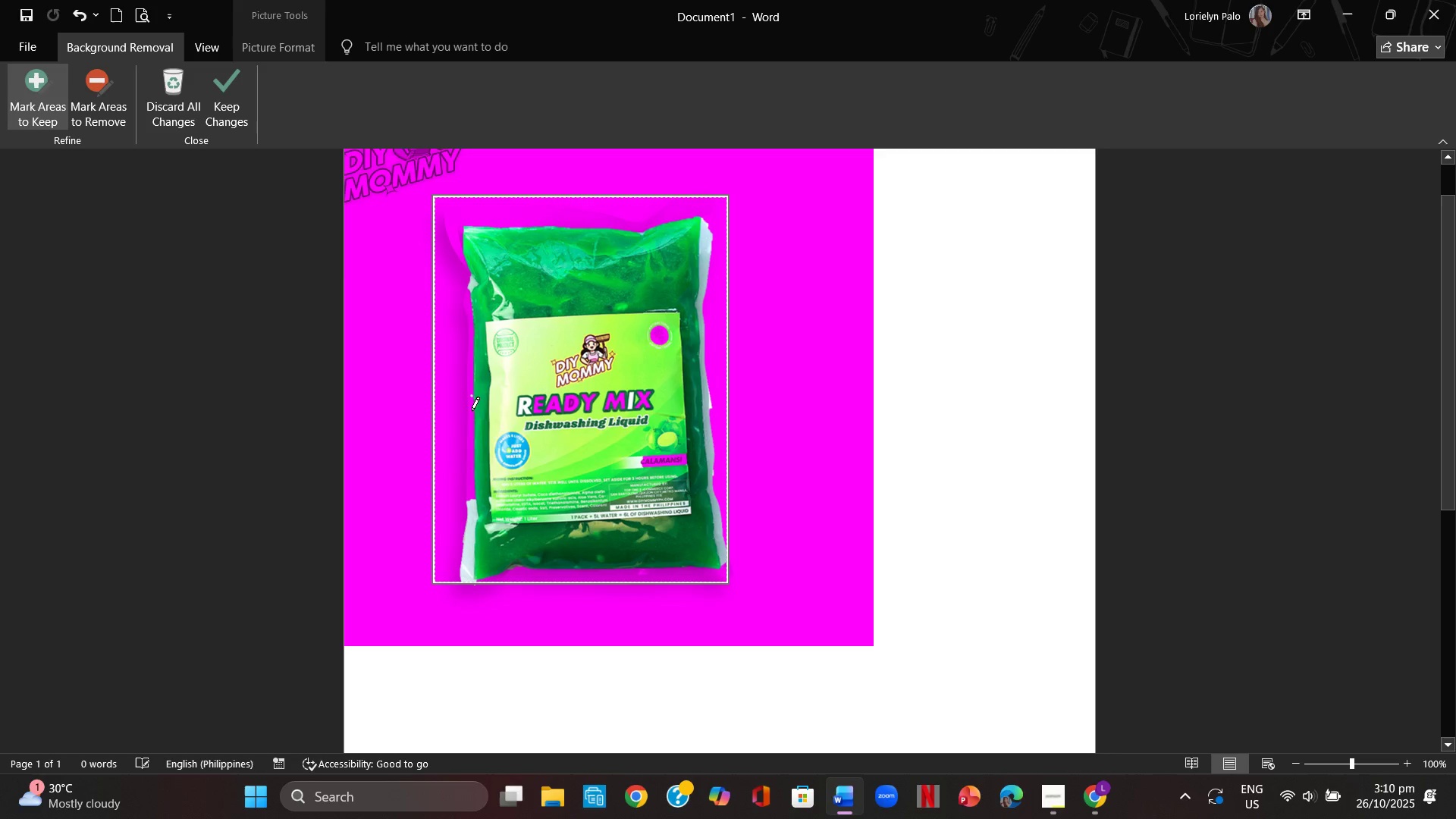 
left_click_drag(start_coordinate=[471, 411], to_coordinate=[472, 505])
 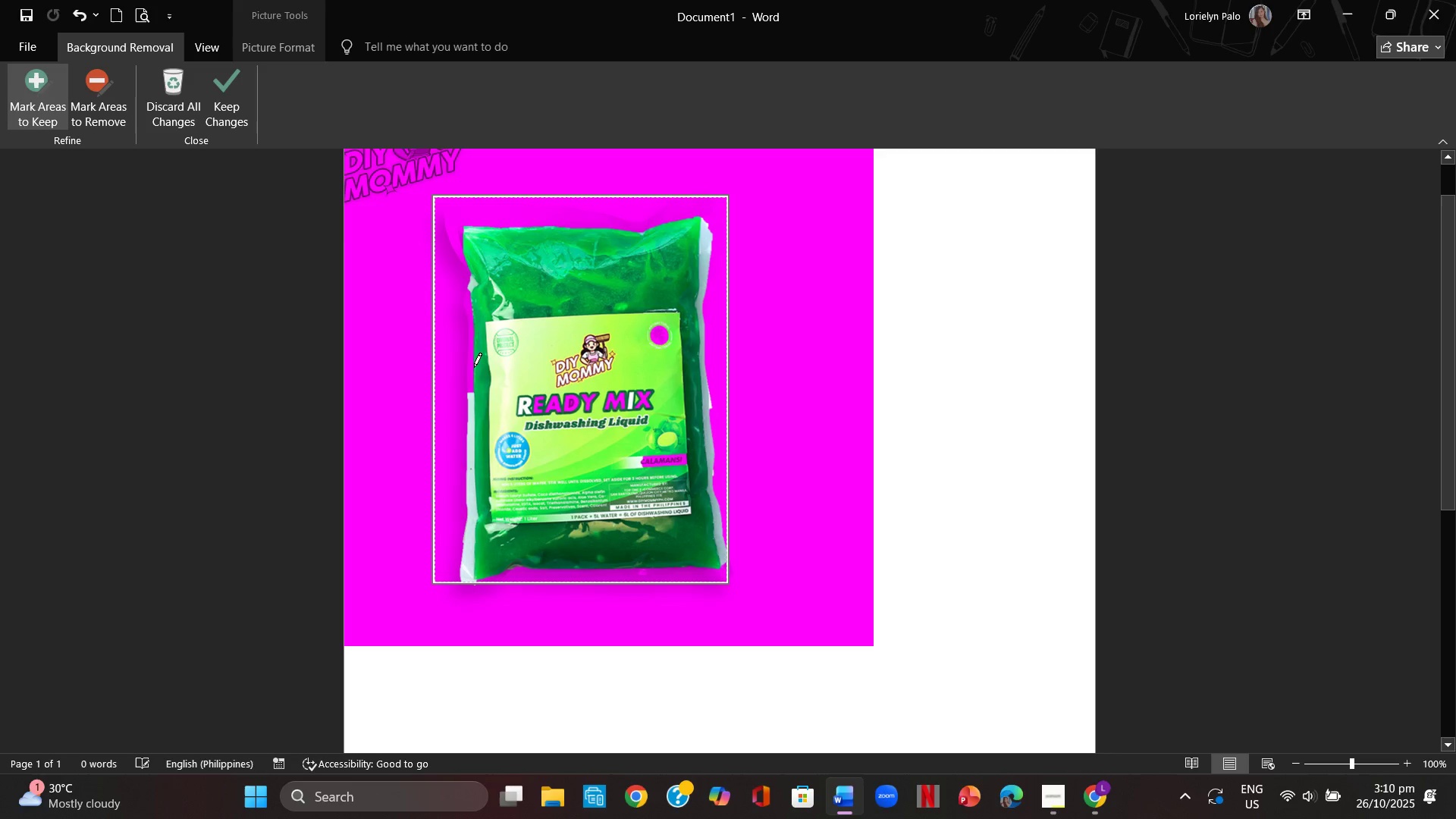 
left_click([460, 350])